 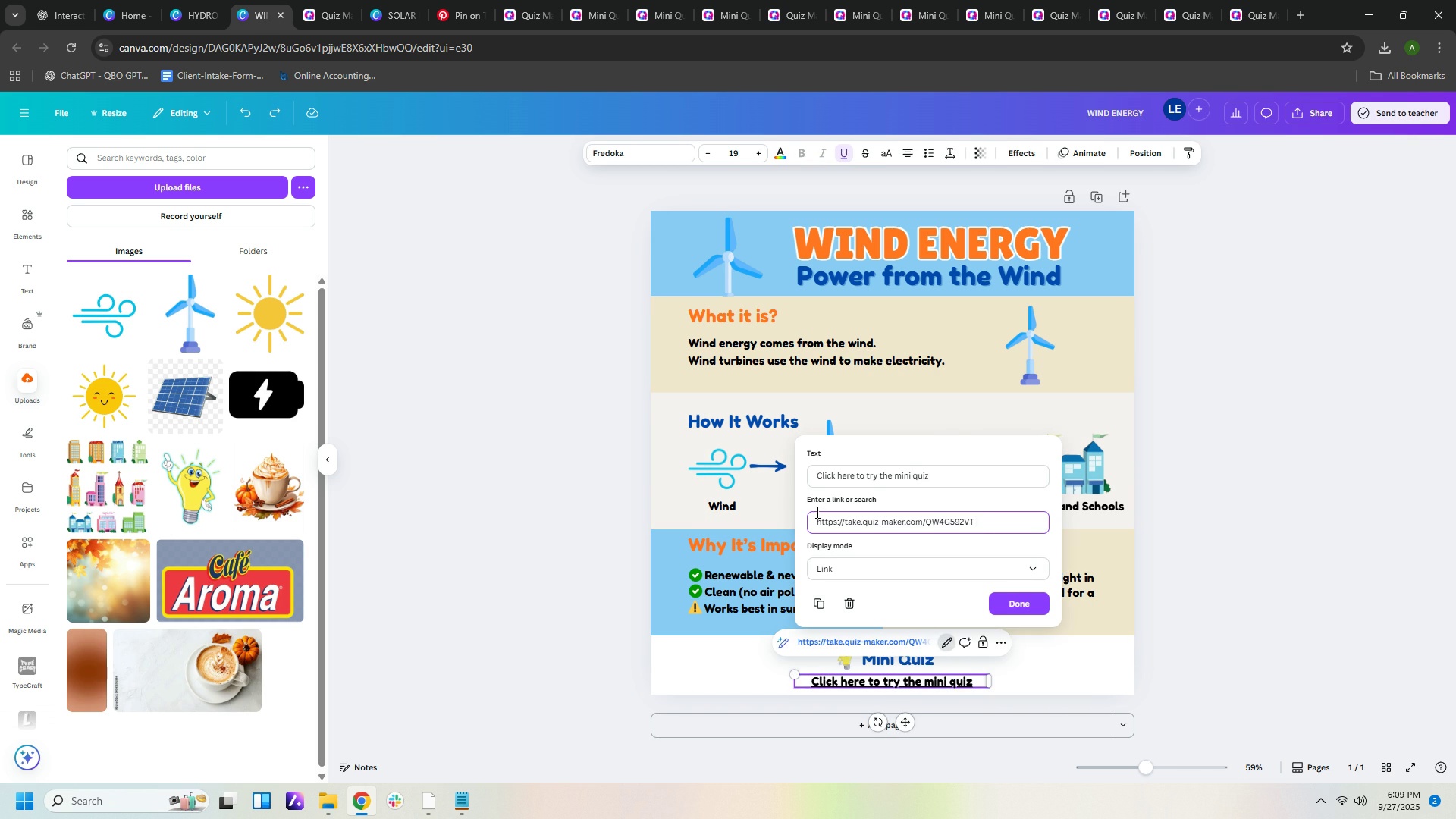 
double_click([1024, 607])
 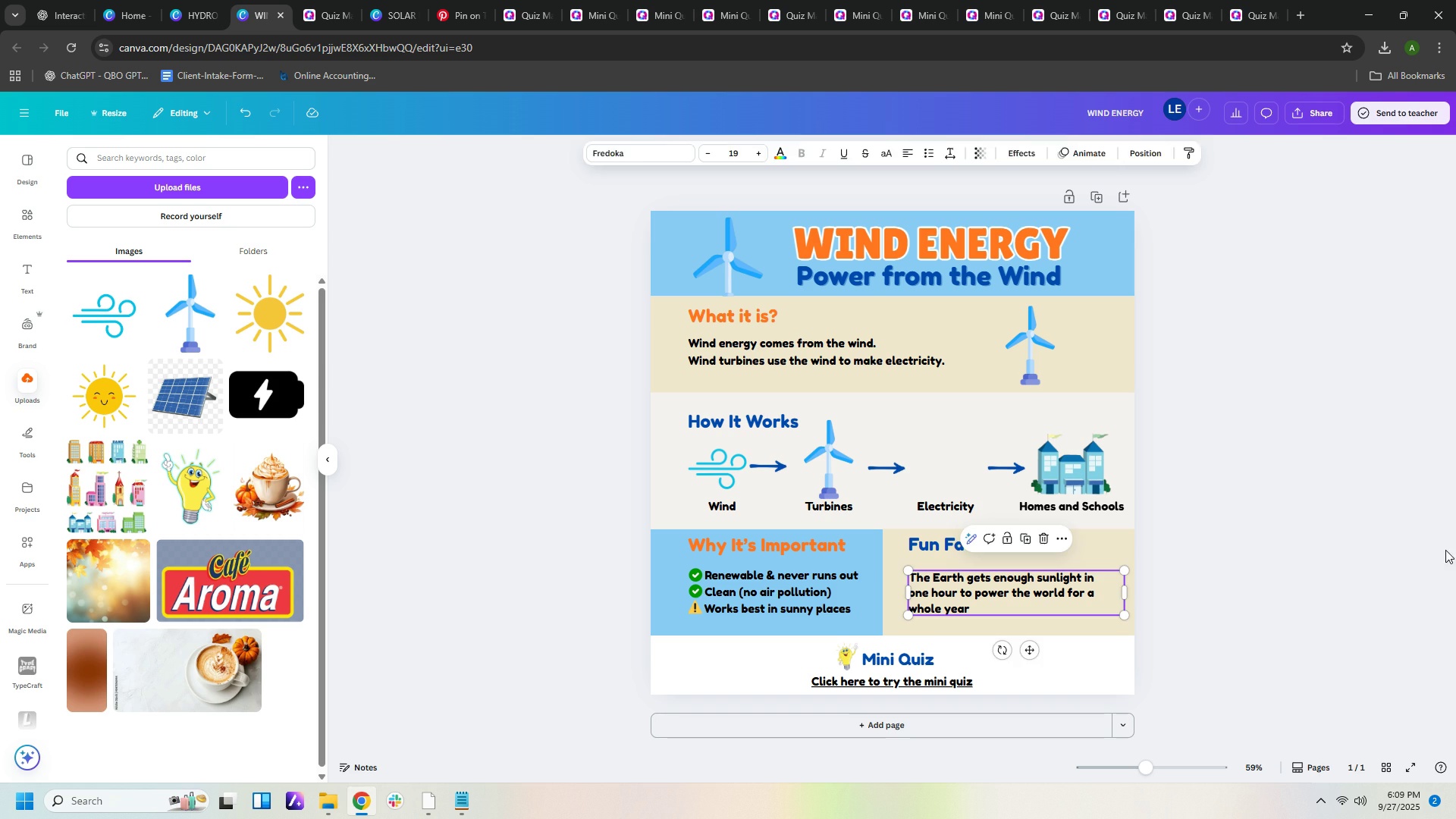 
left_click([1445, 550])
 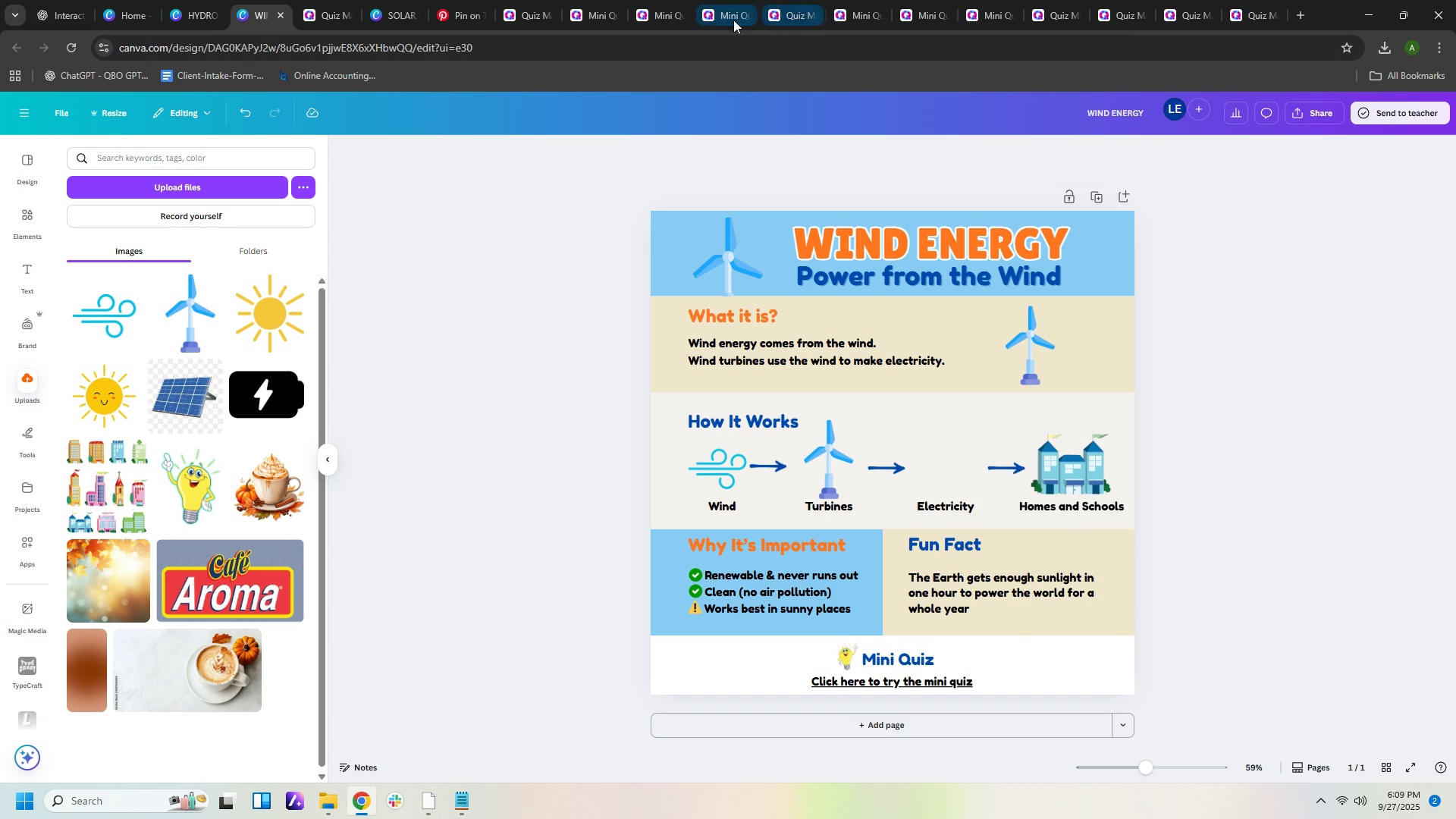 
left_click([596, 9])
 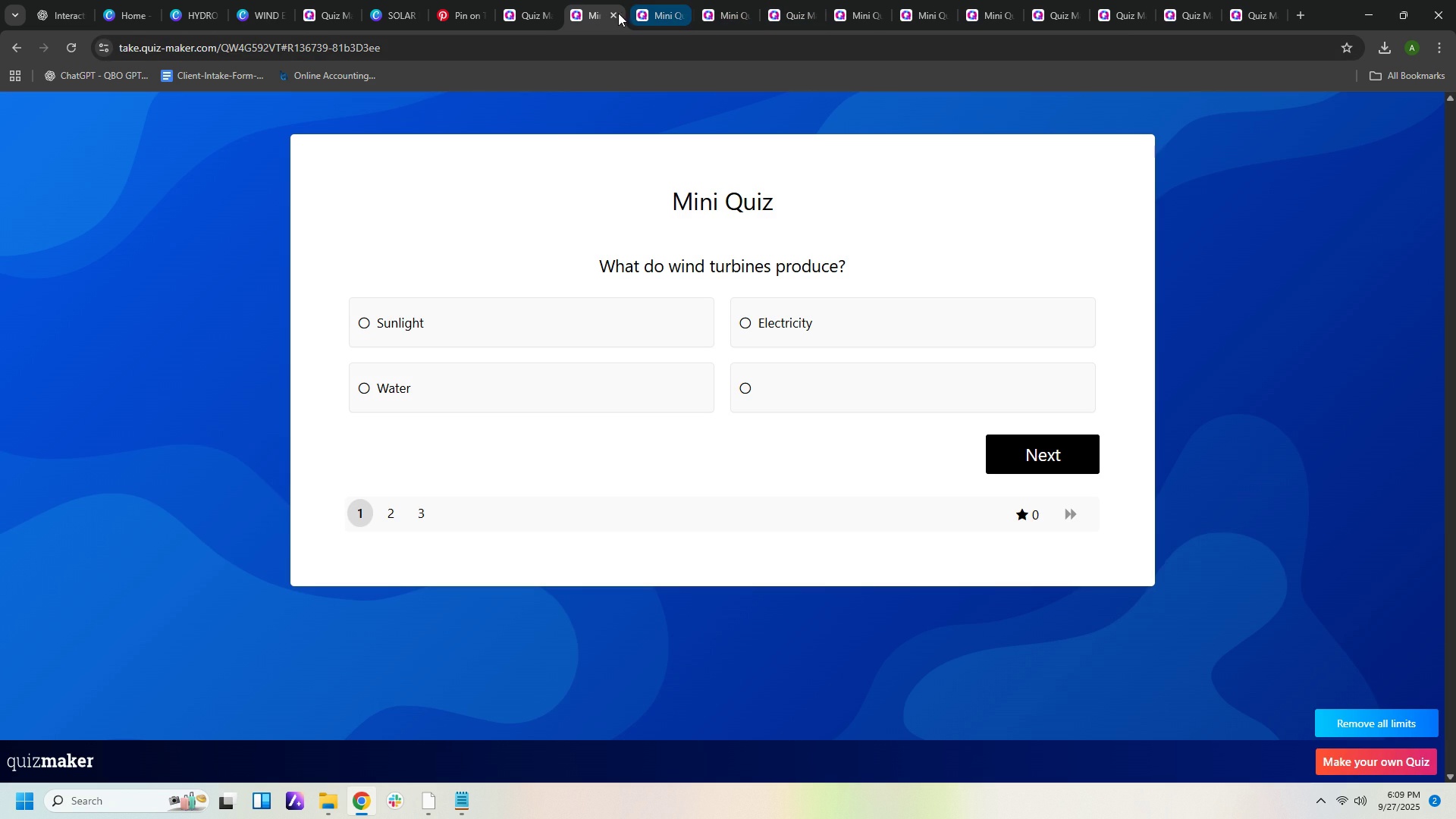 
left_click([610, 15])
 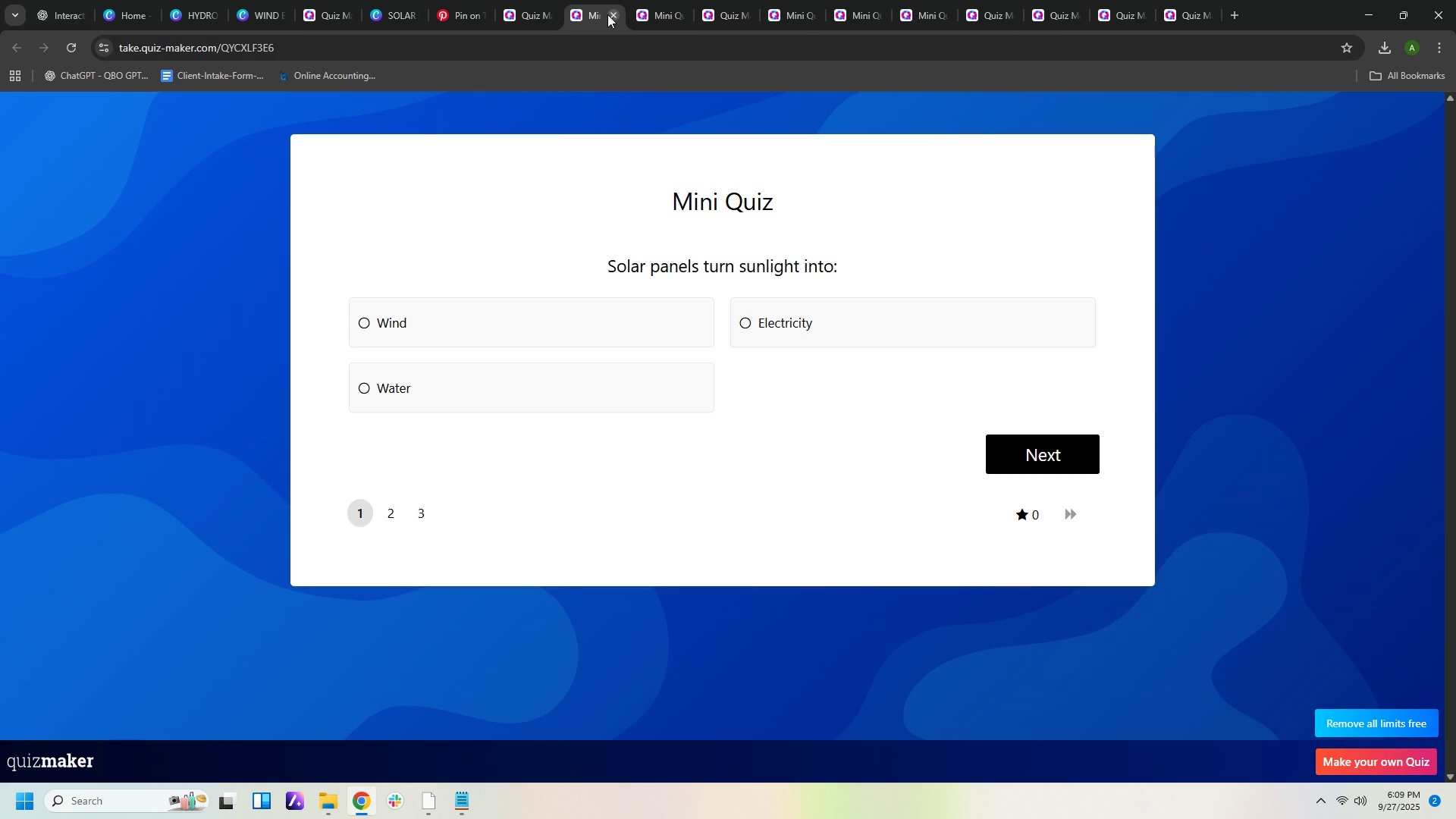 
left_click([607, 14])
 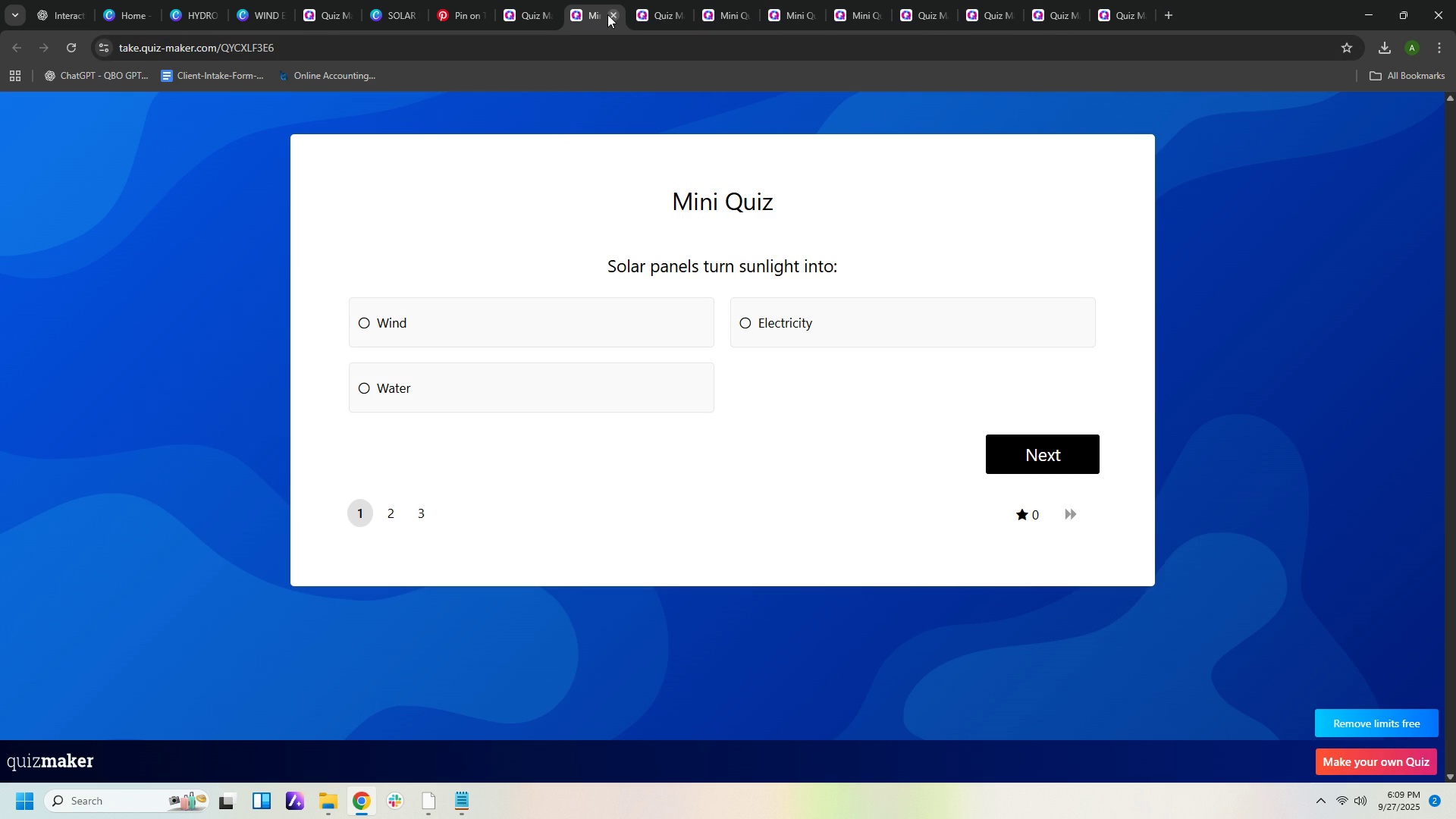 
left_click([607, 14])
 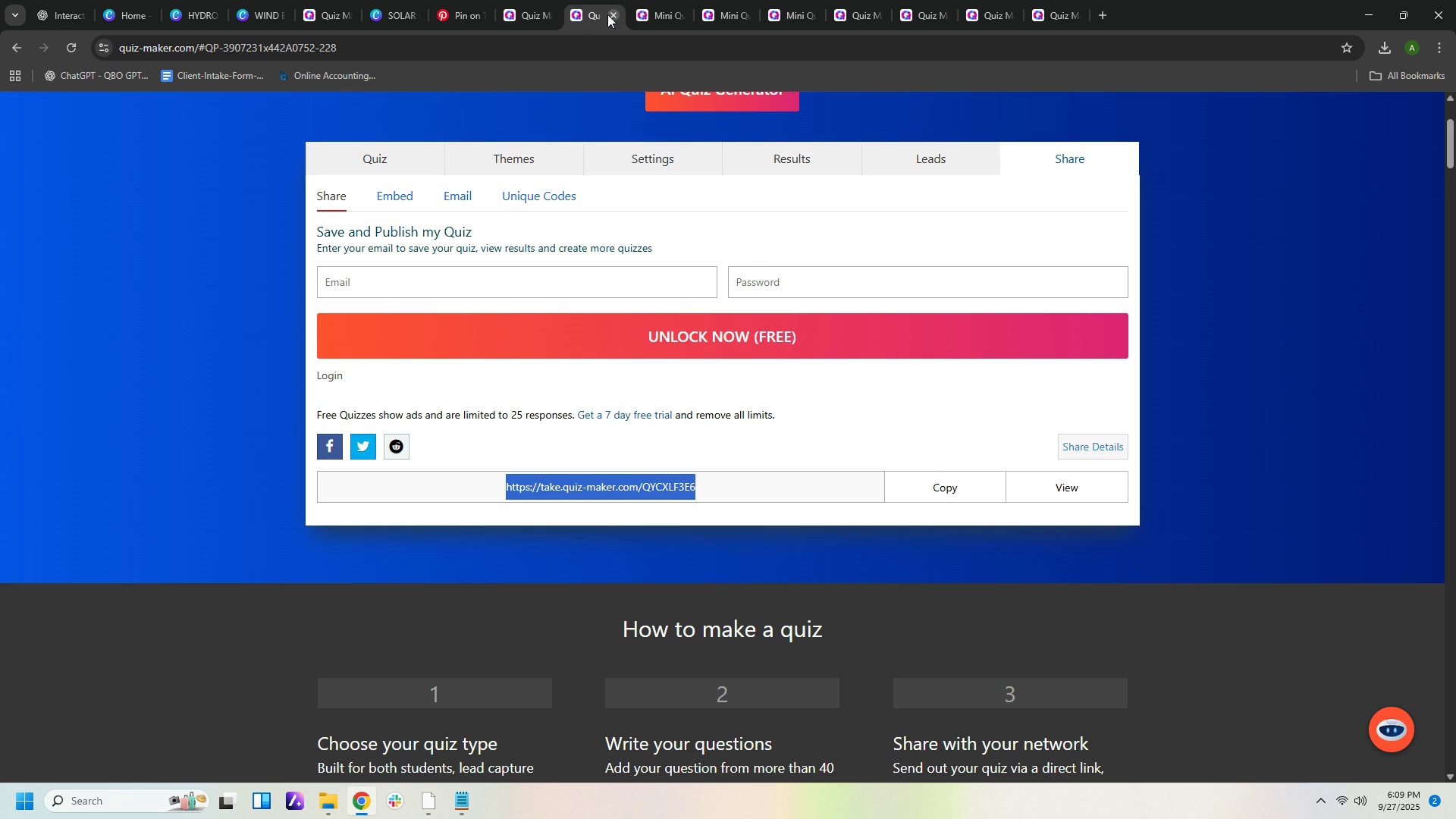 
left_click([607, 14])
 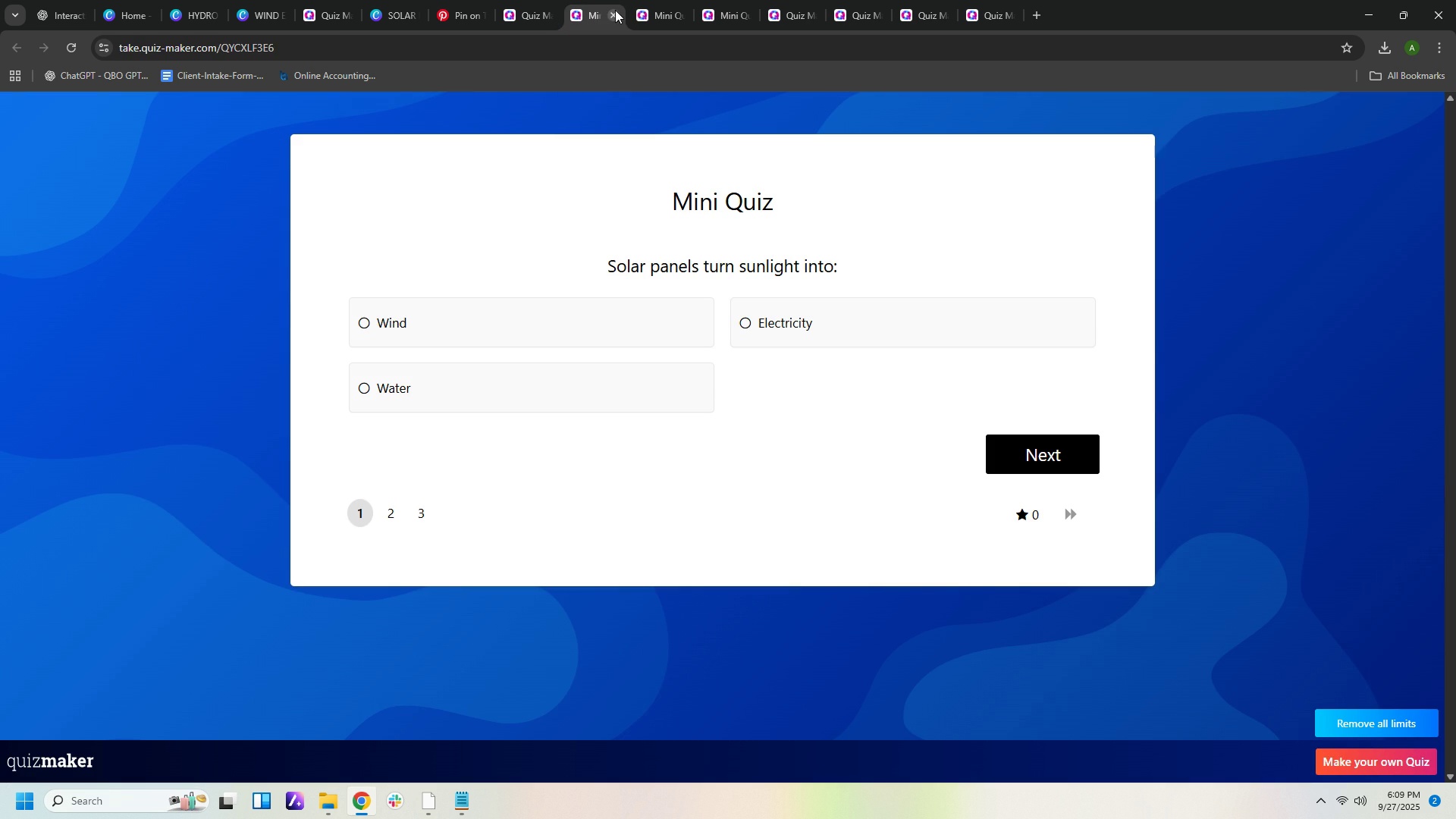 
left_click([615, 10])
 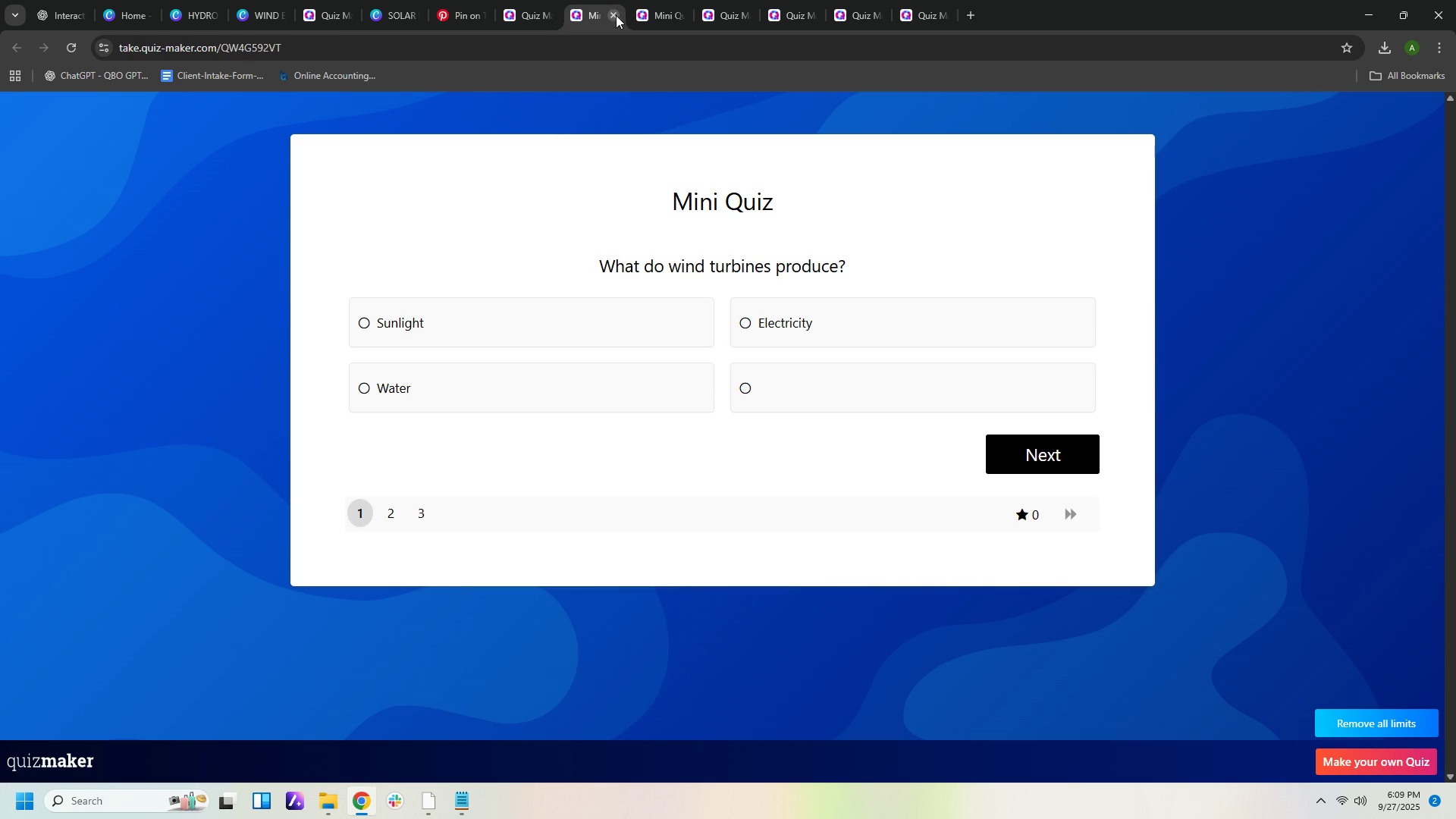 
left_click([616, 15])
 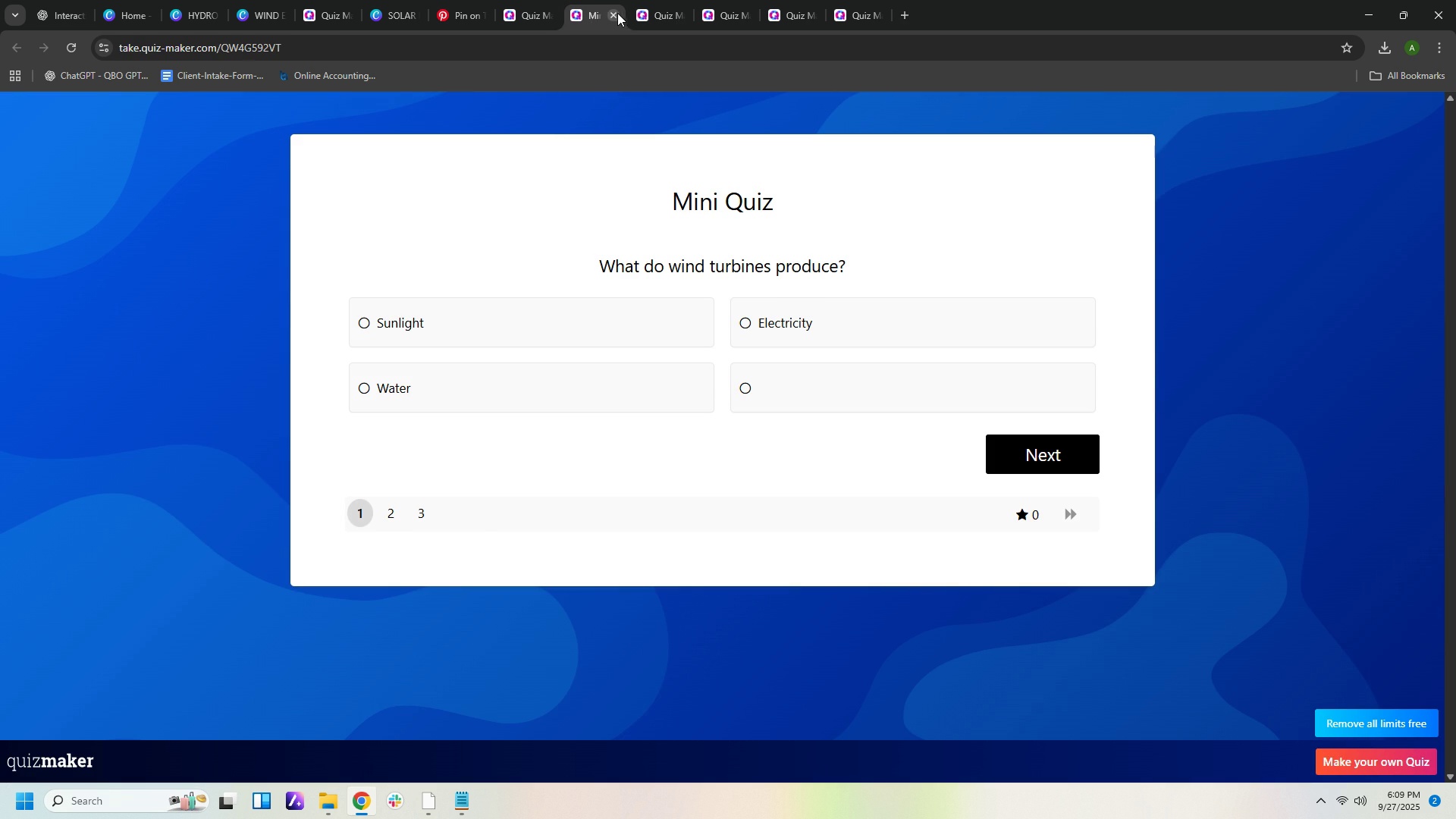 
double_click([615, 13])
 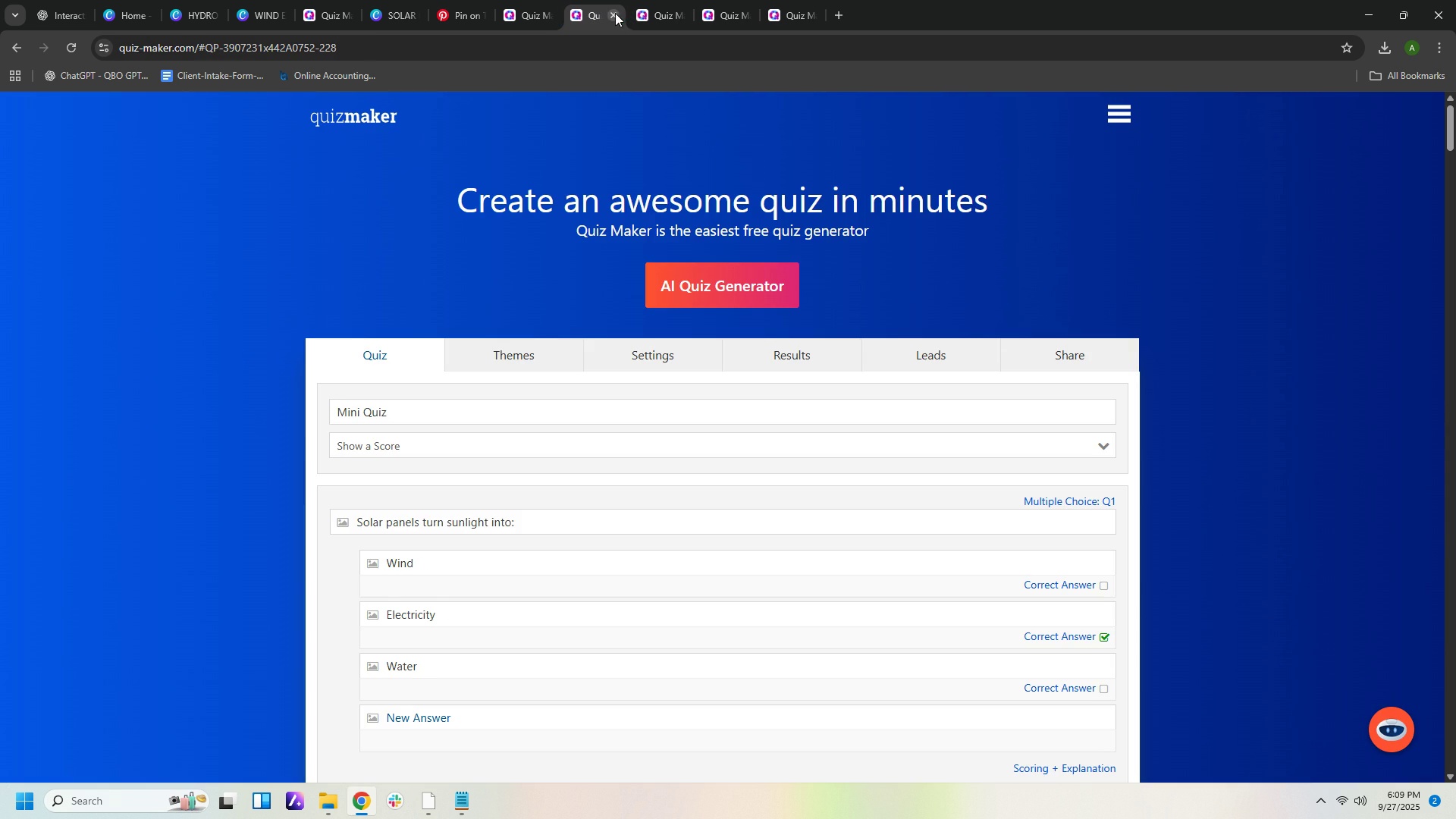 
left_click([615, 13])
 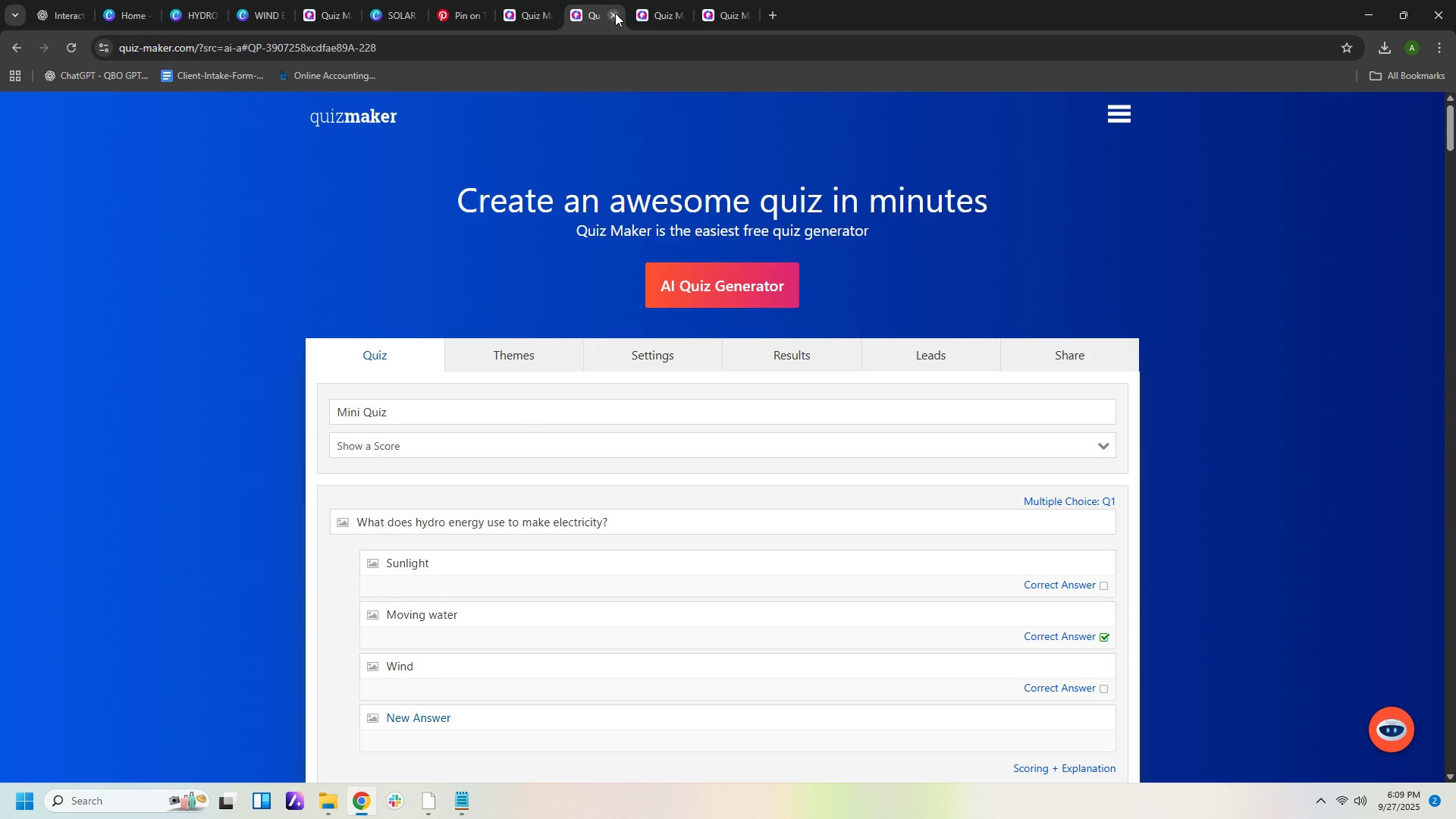 
left_click([615, 13])
 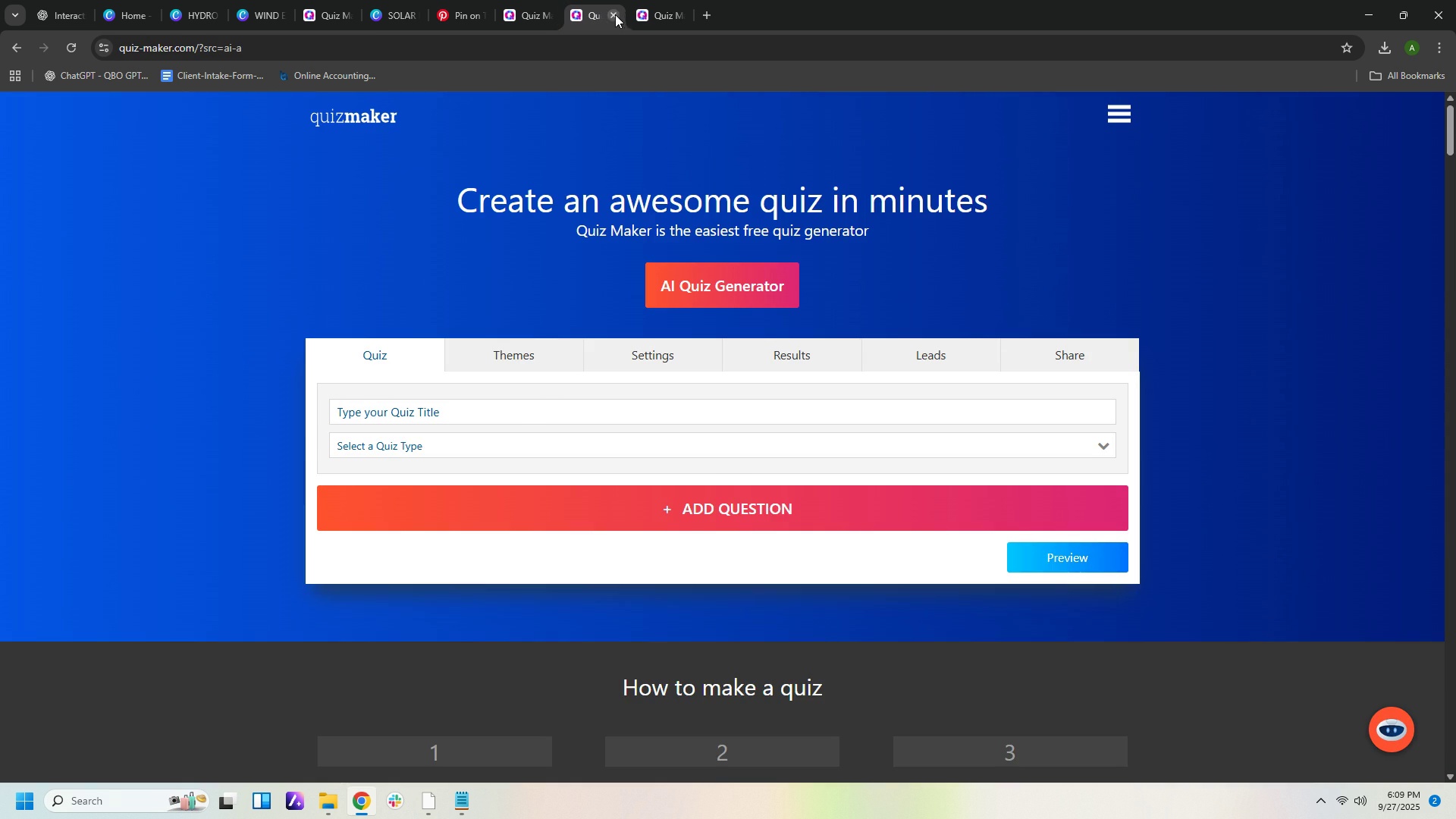 
left_click([615, 14])
 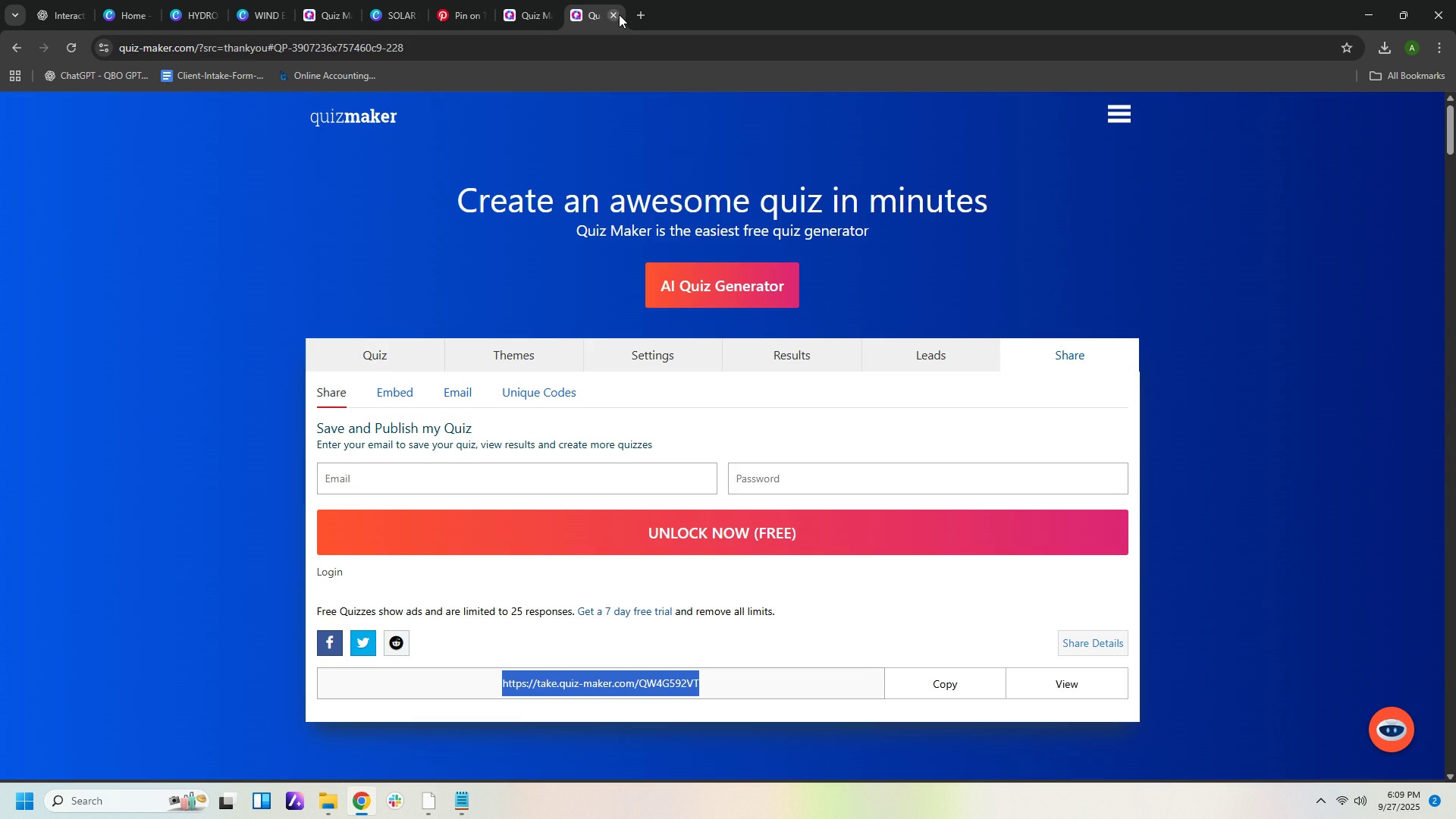 
left_click([619, 14])
 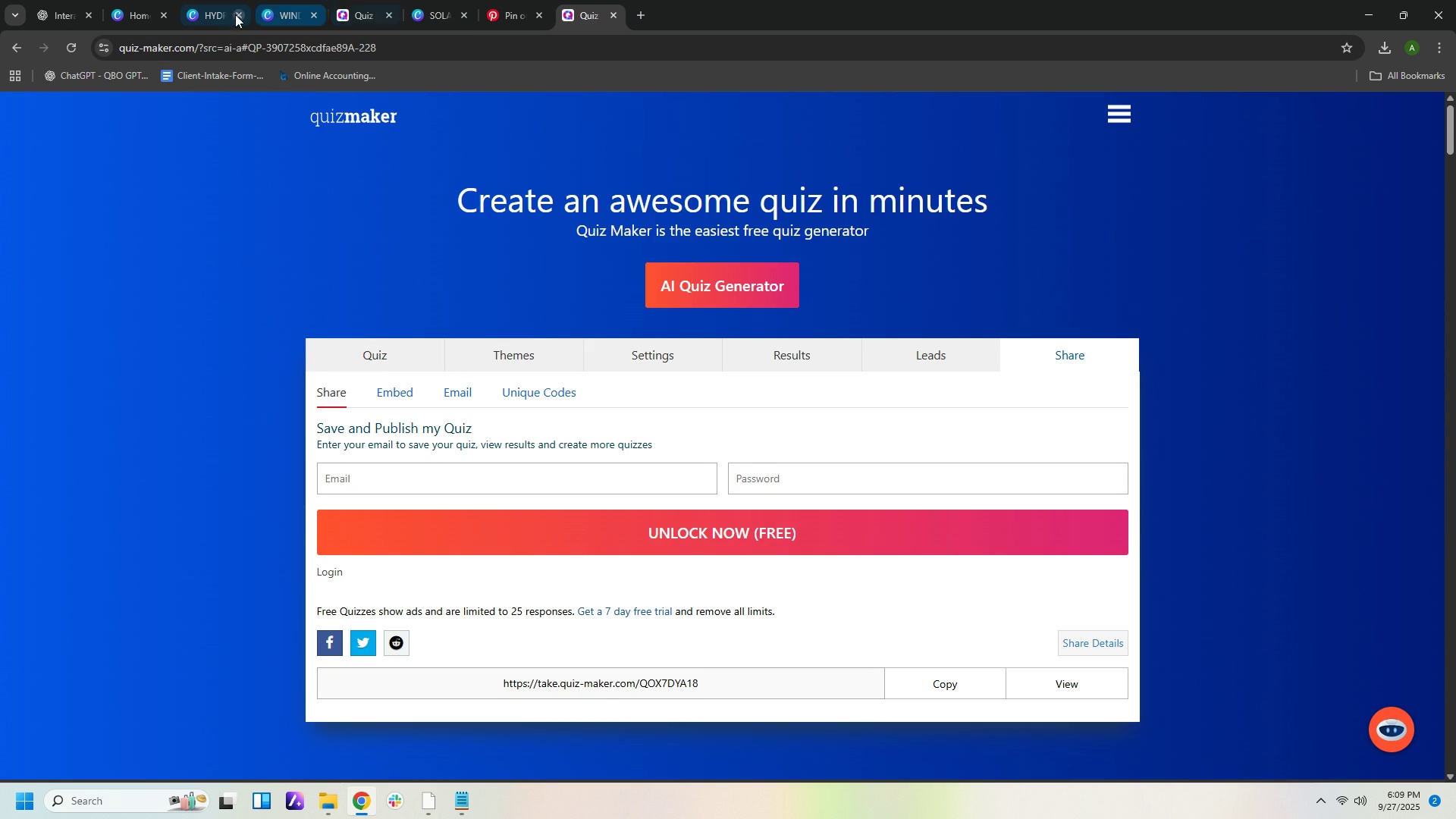 
left_click([191, 17])
 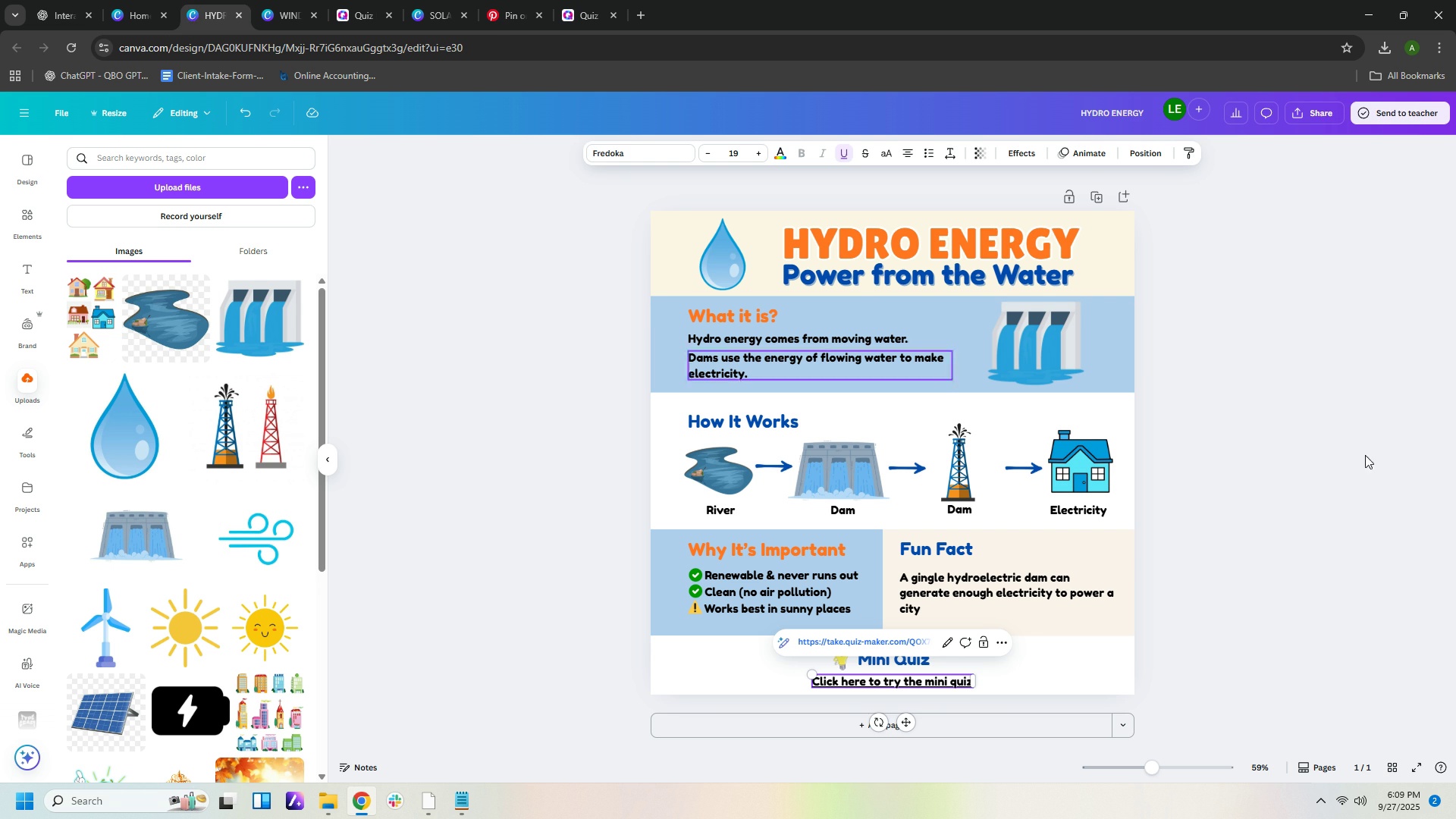 
left_click([1340, 483])
 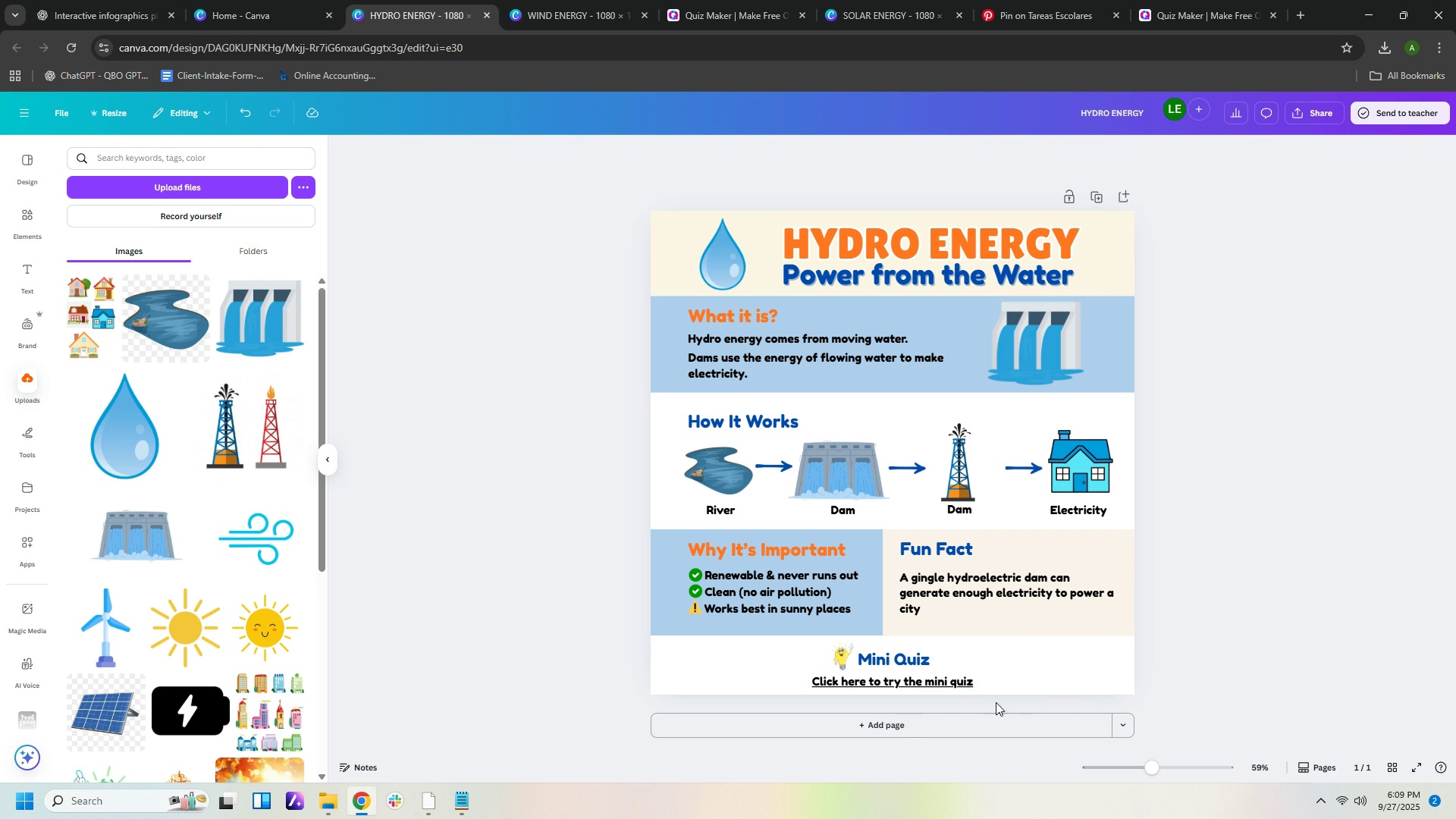 
left_click([949, 683])
 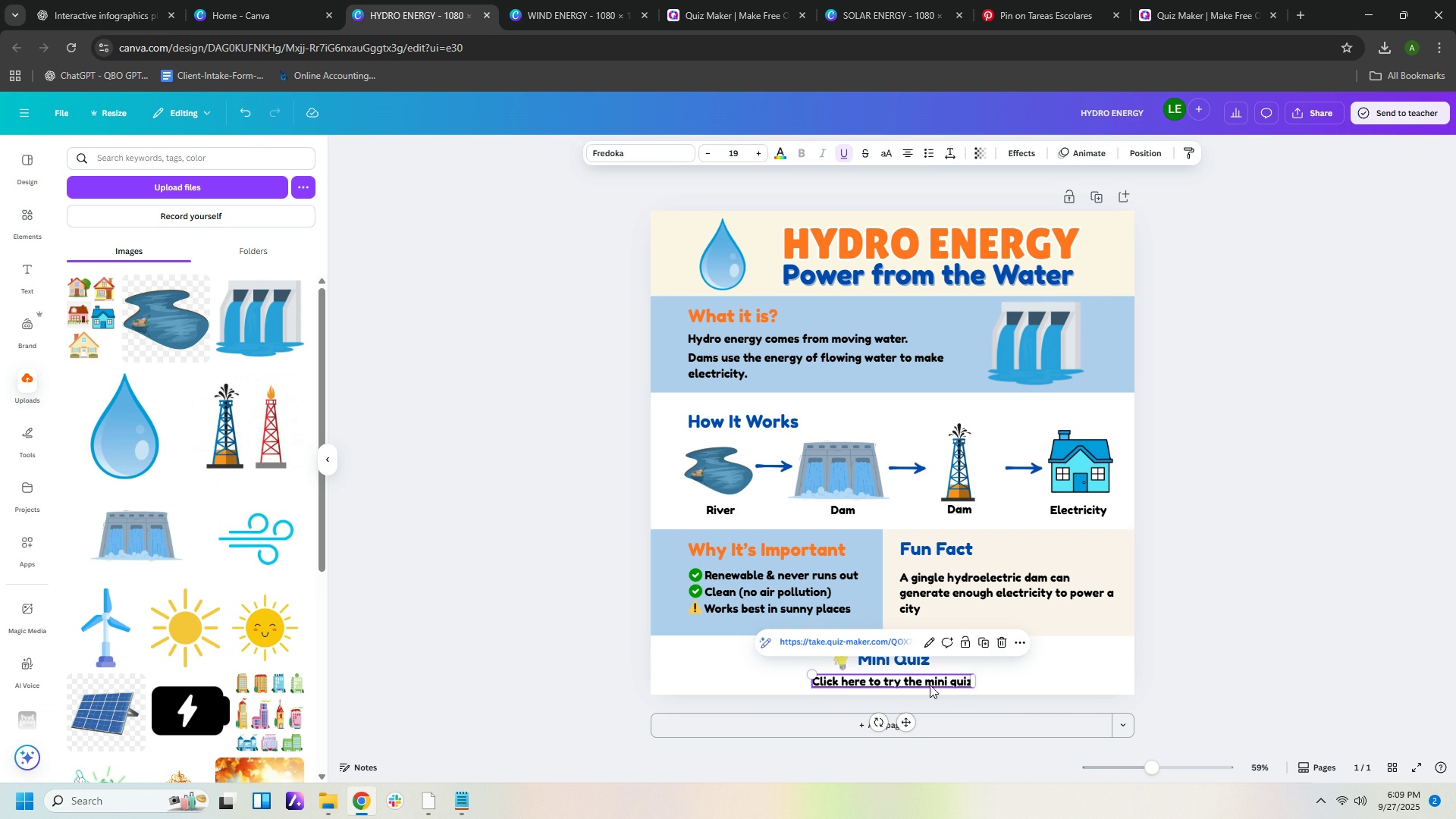 
left_click([858, 642])
 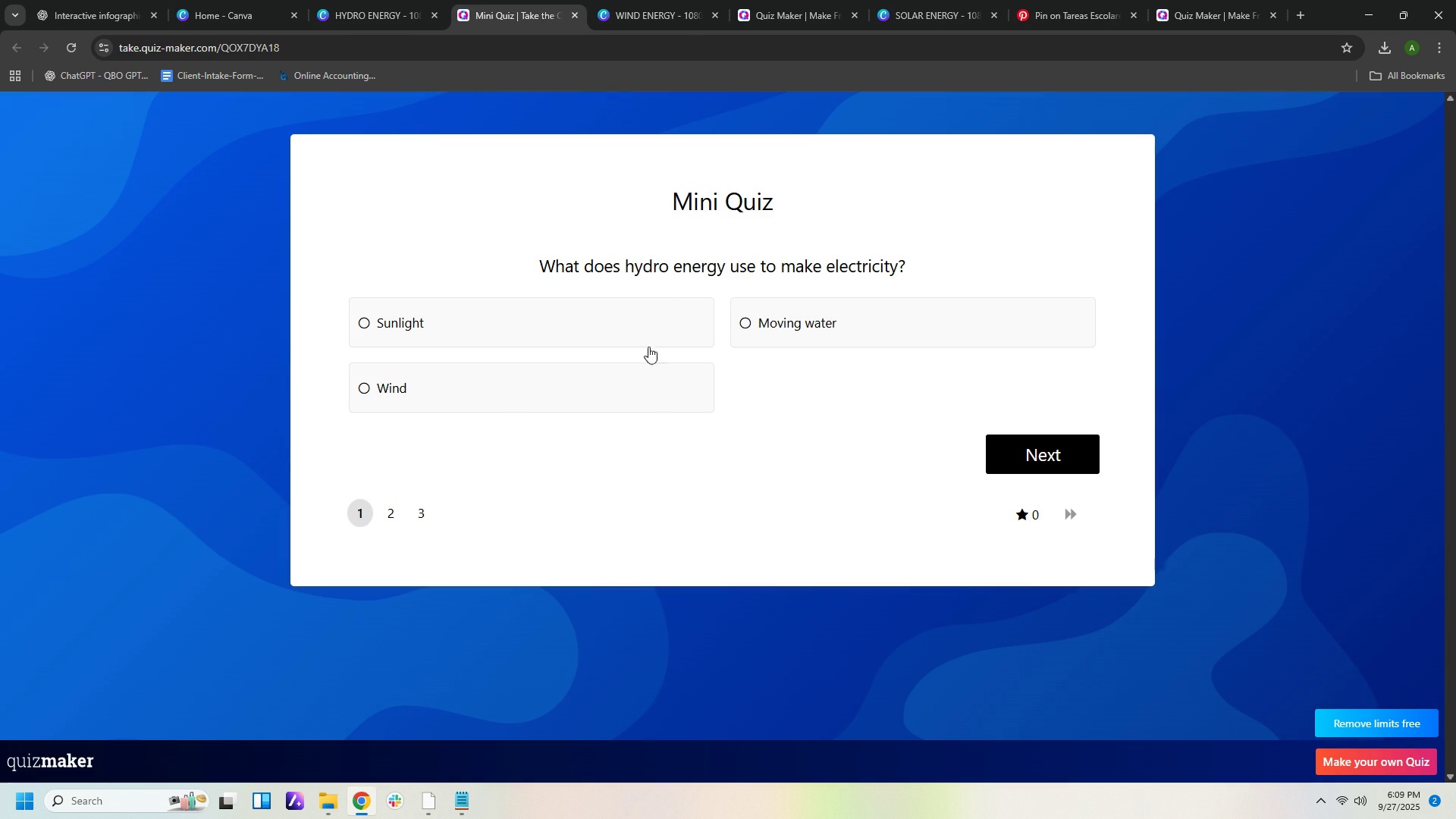 
left_click([741, 320])
 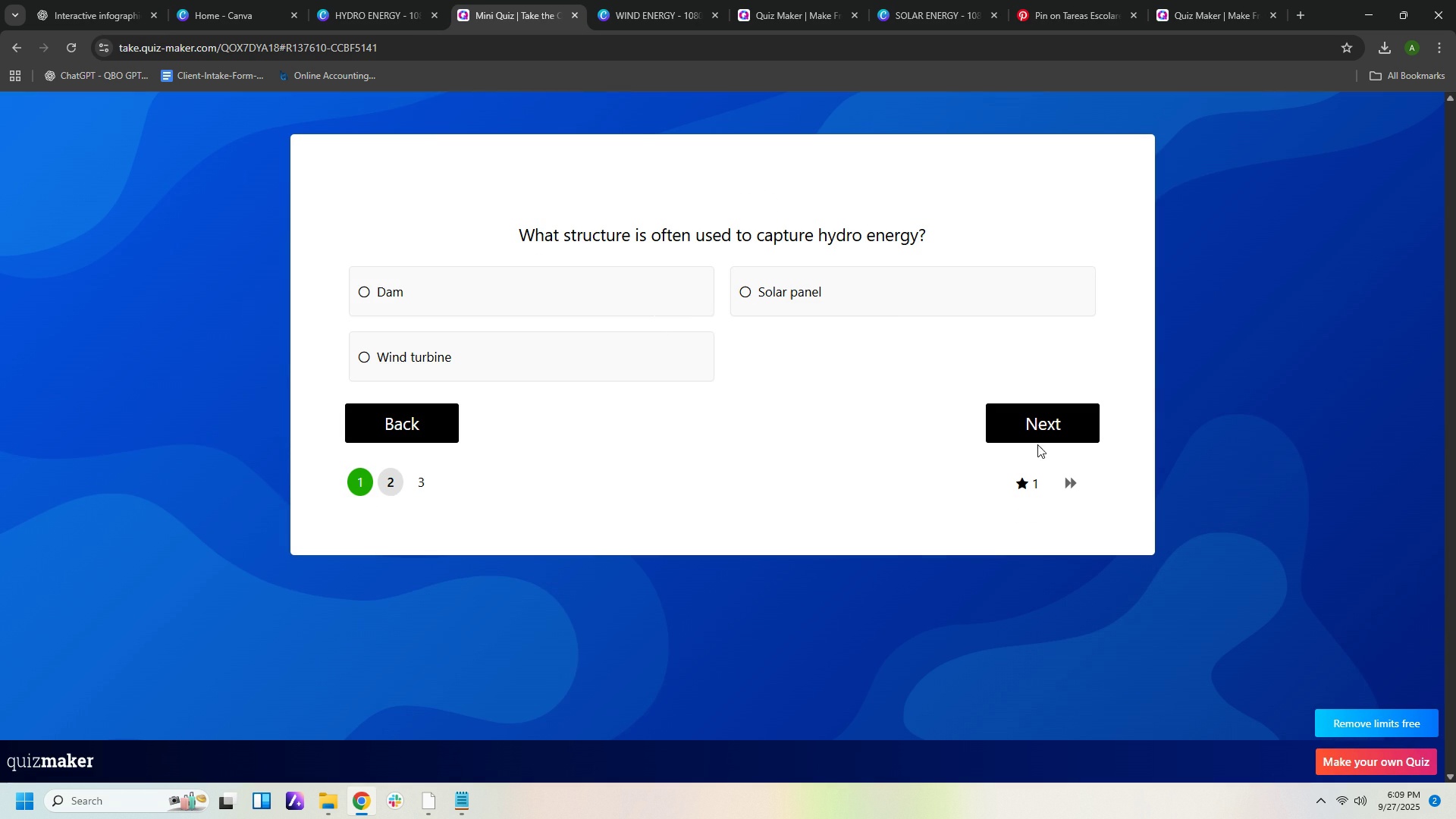 
left_click([523, 285])
 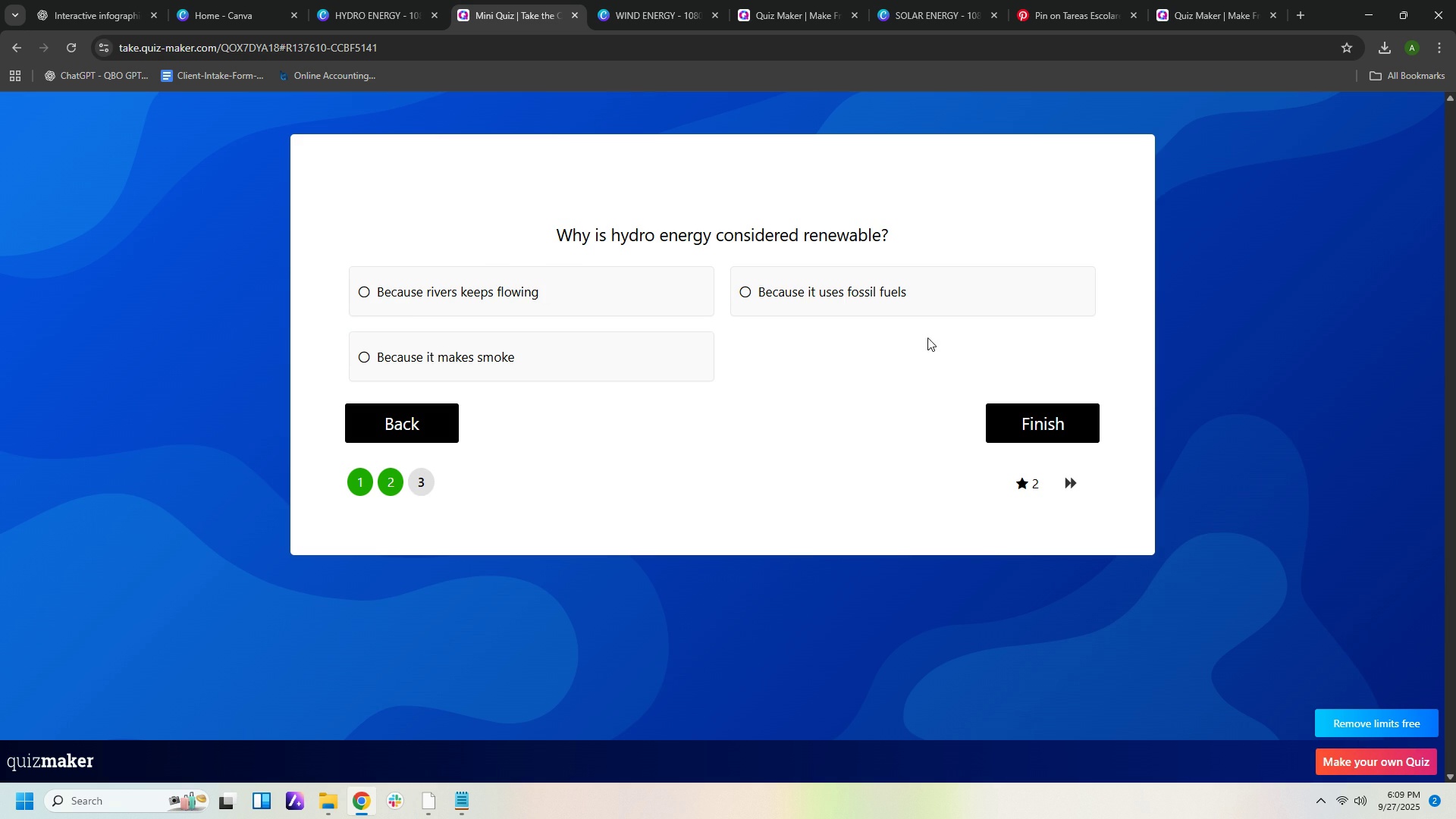 
left_click([560, 298])
 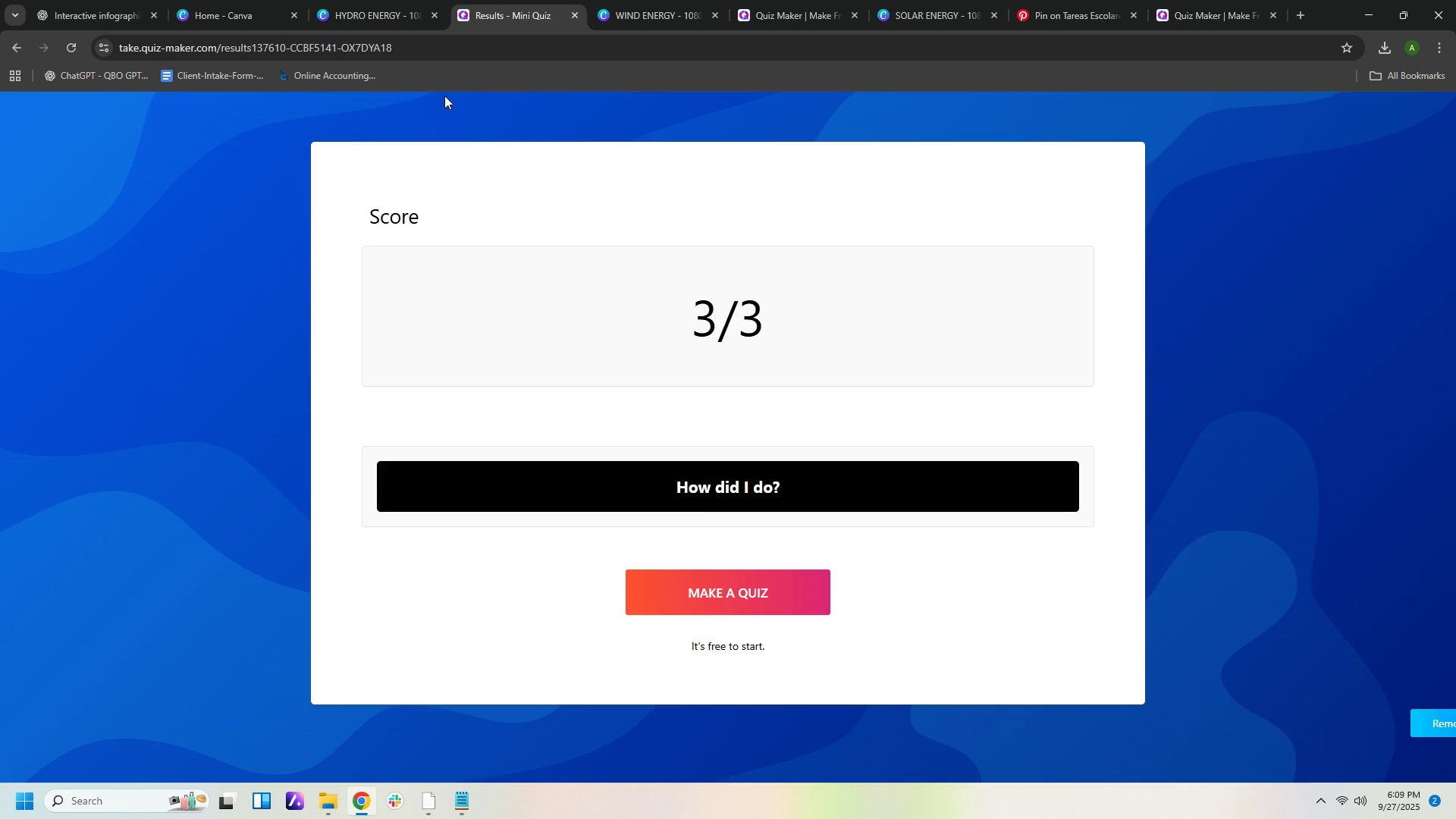 
left_click([575, 16])
 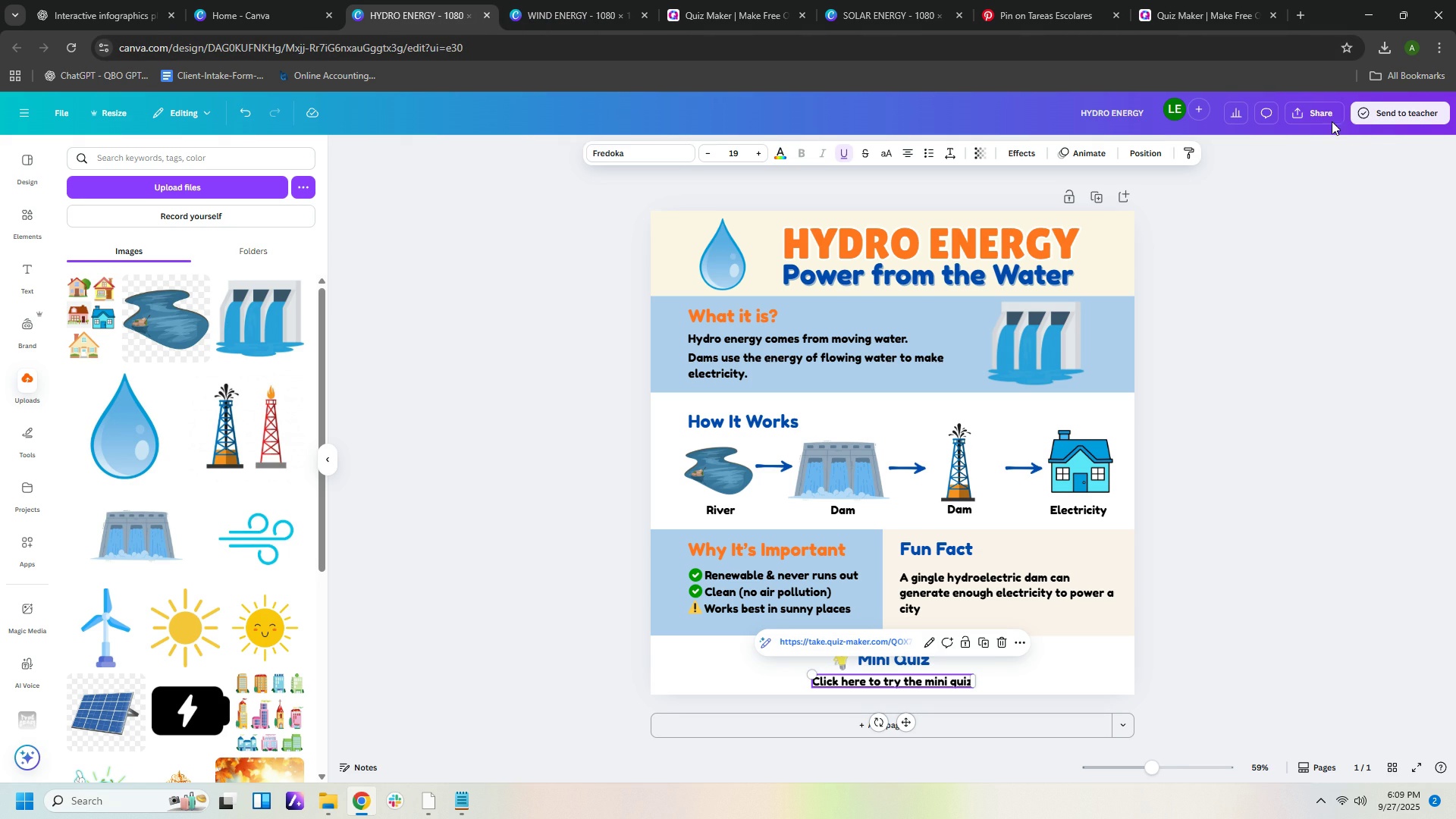 
left_click([1312, 111])
 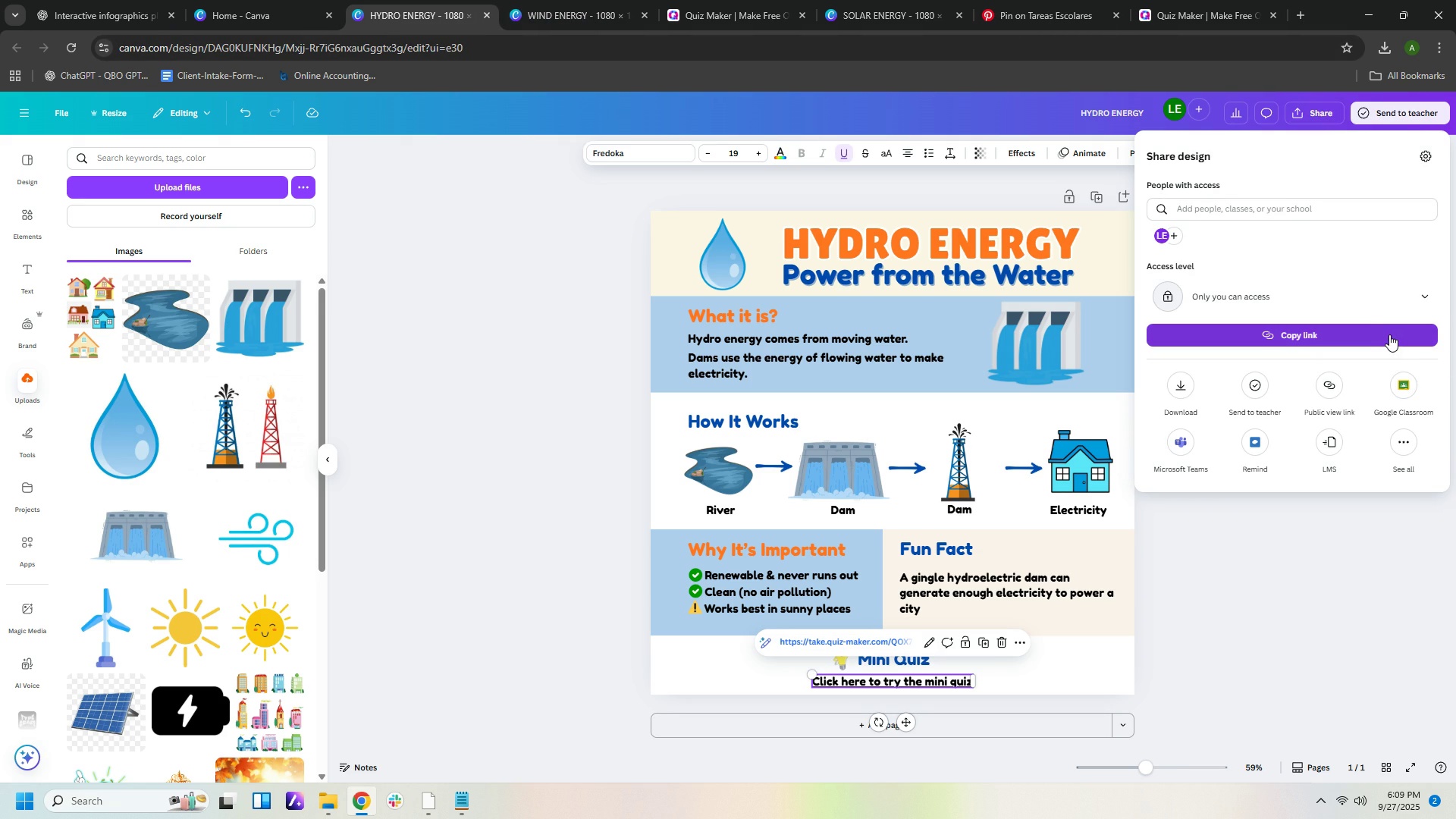 
left_click([1360, 311])
 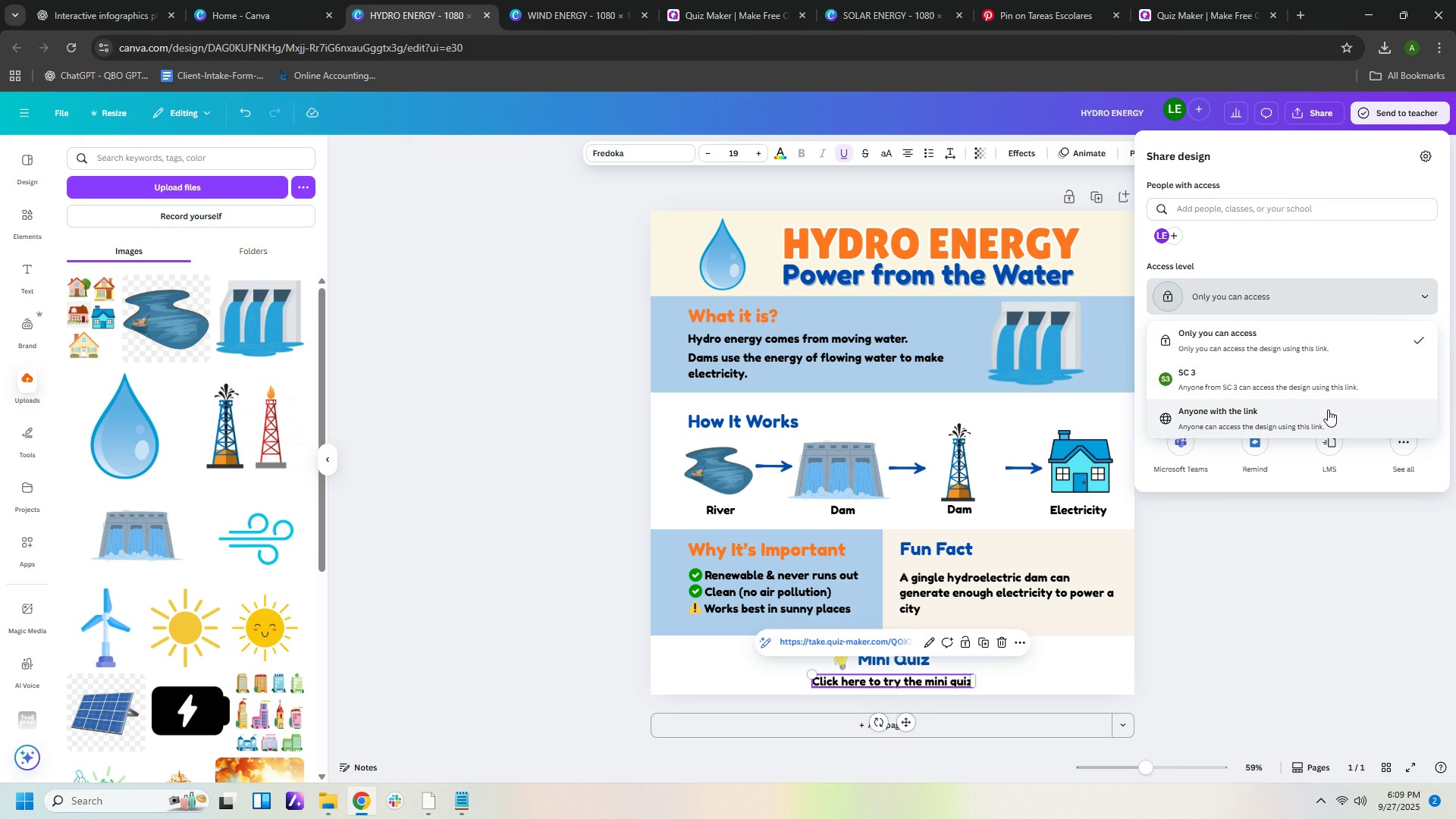 
left_click([1327, 411])
 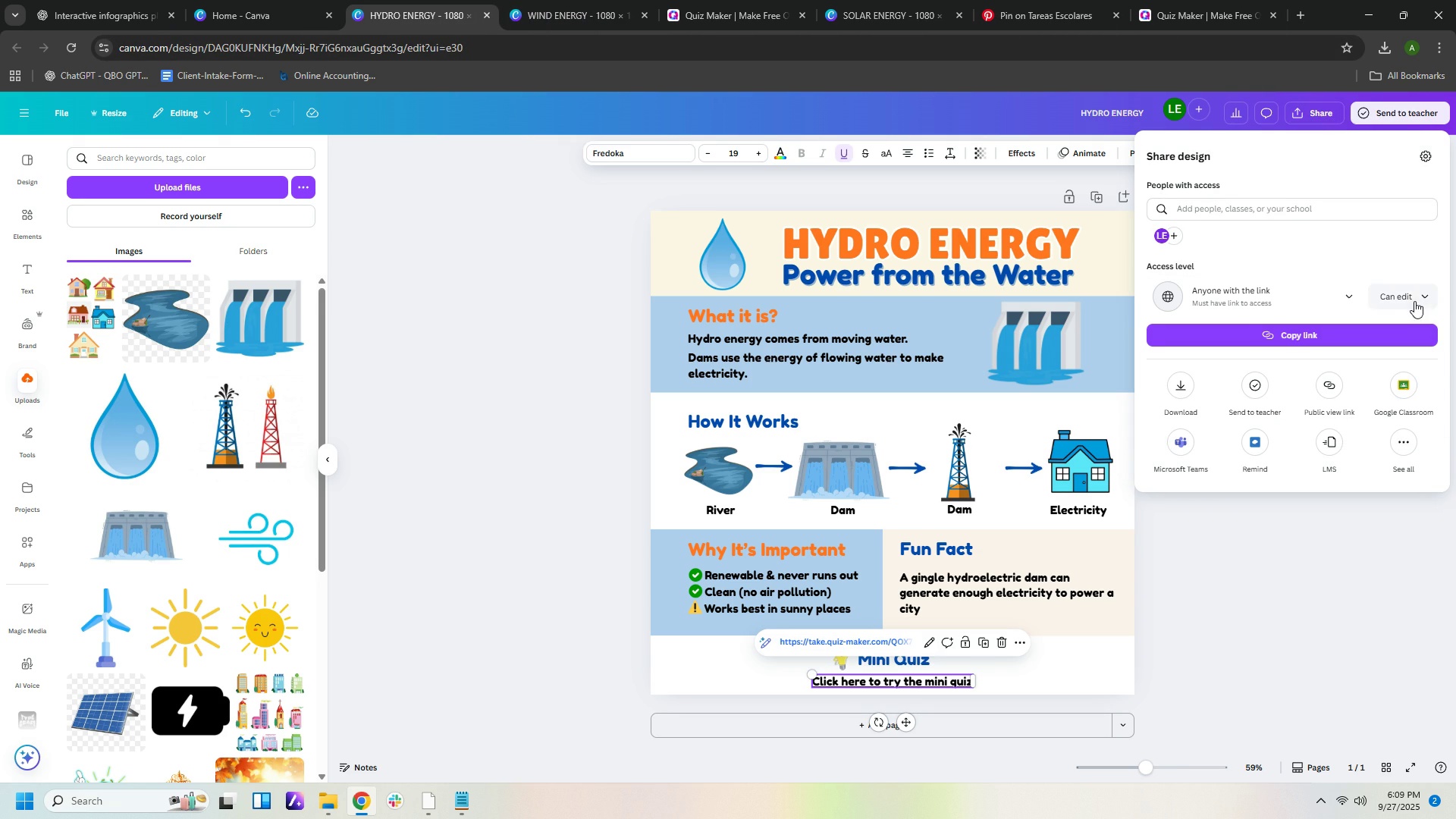 
left_click([1412, 295])
 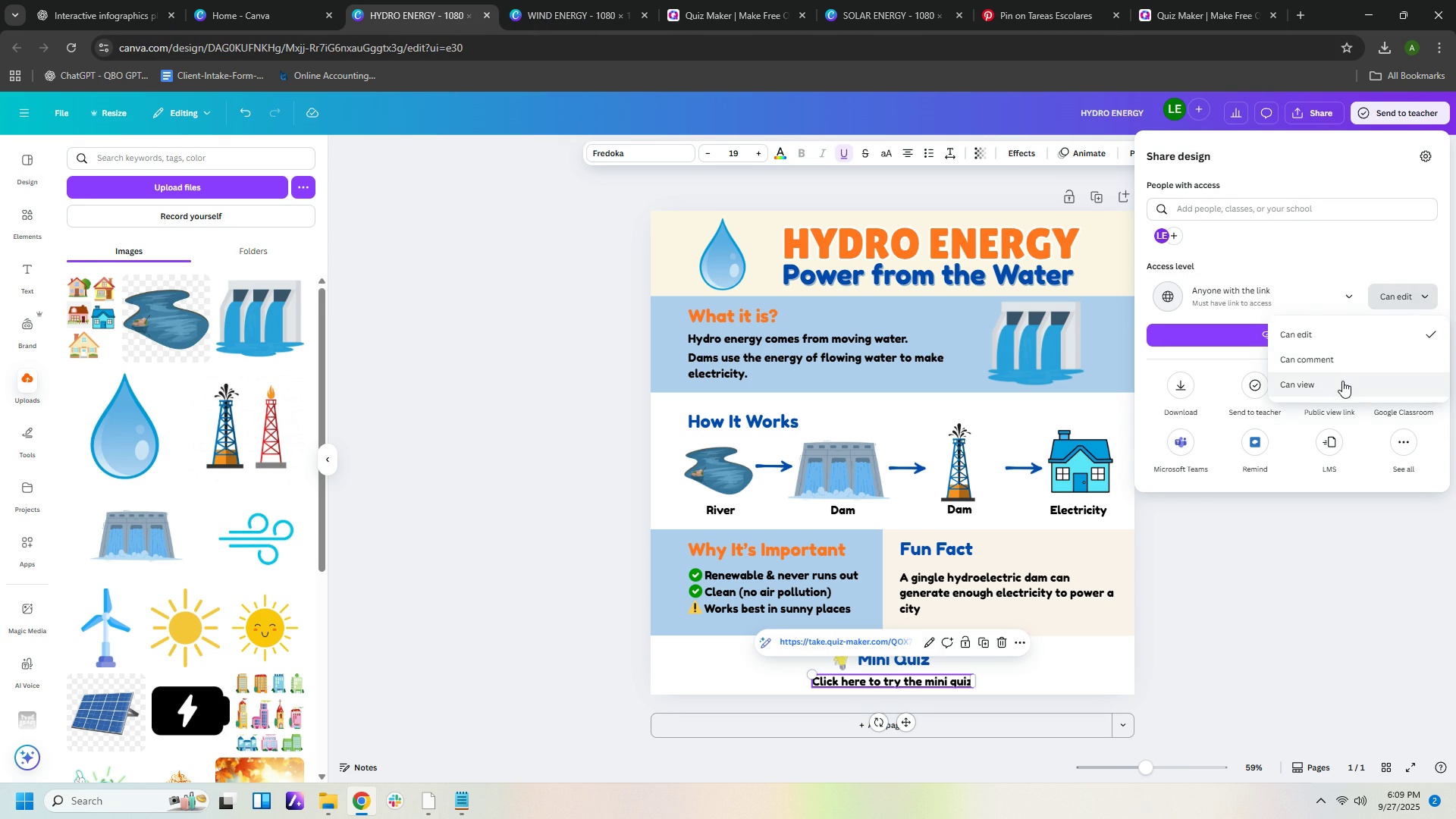 
left_click([1342, 381])
 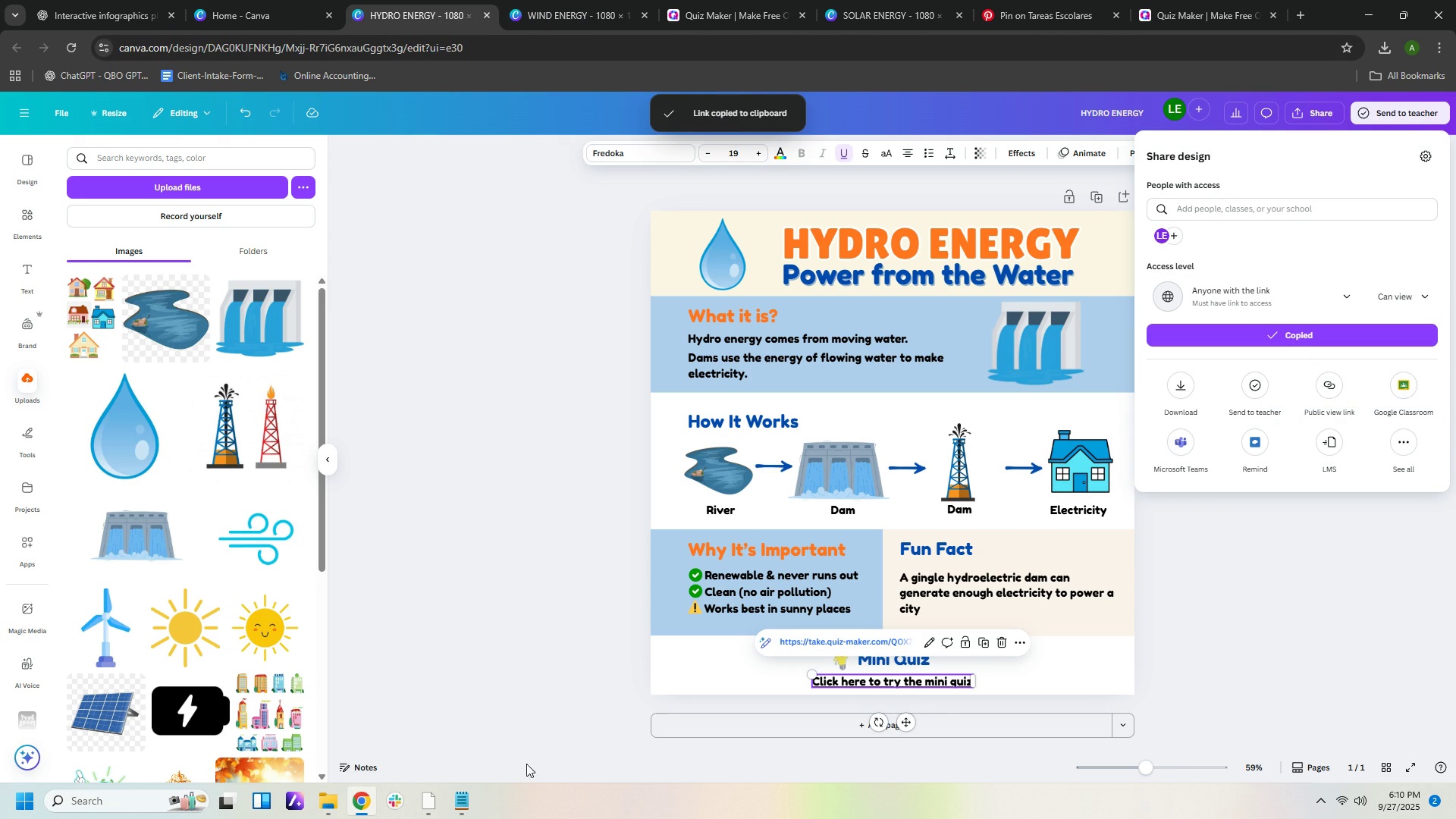 
left_click([468, 802])
 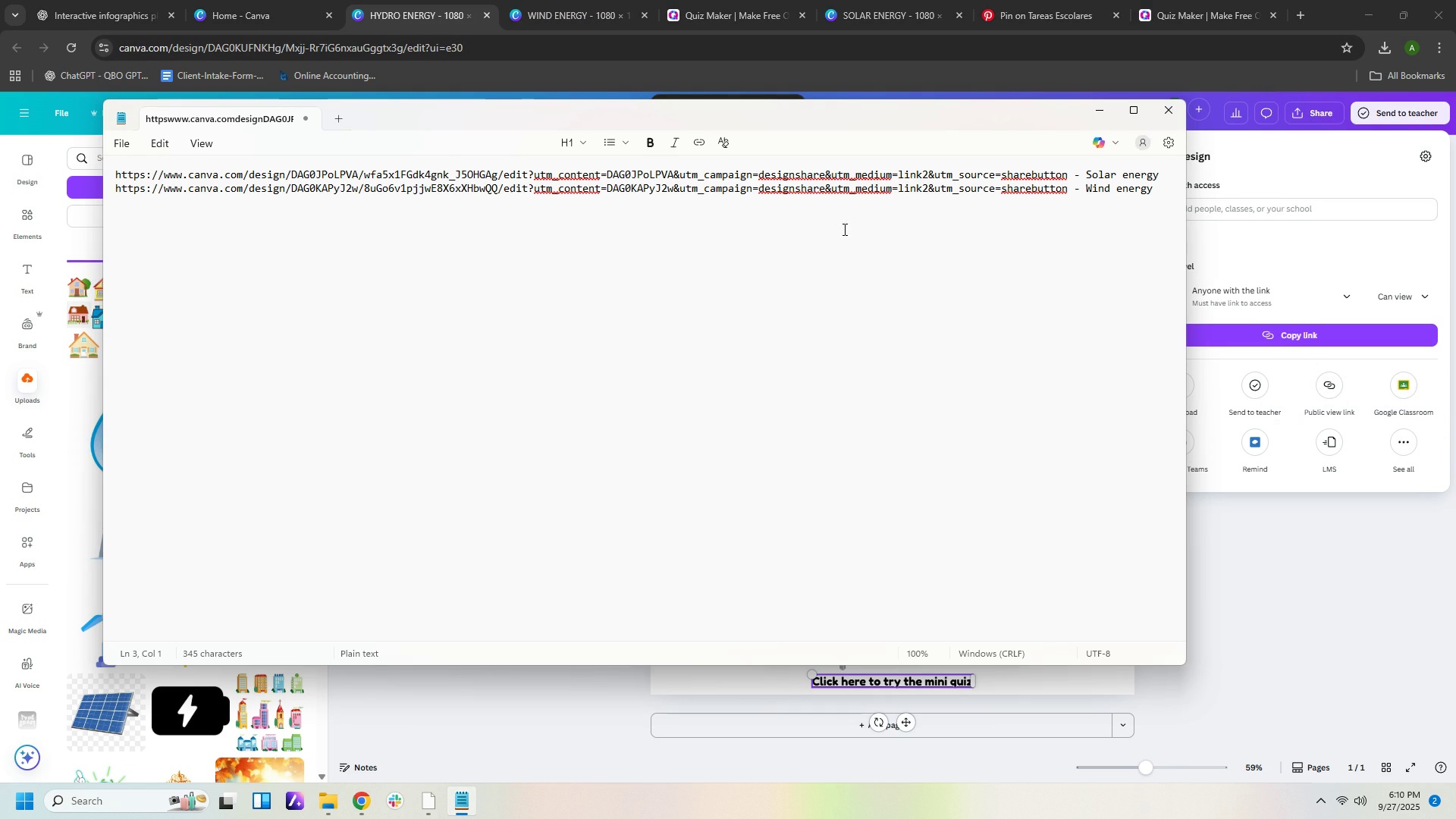 
left_click([834, 215])